 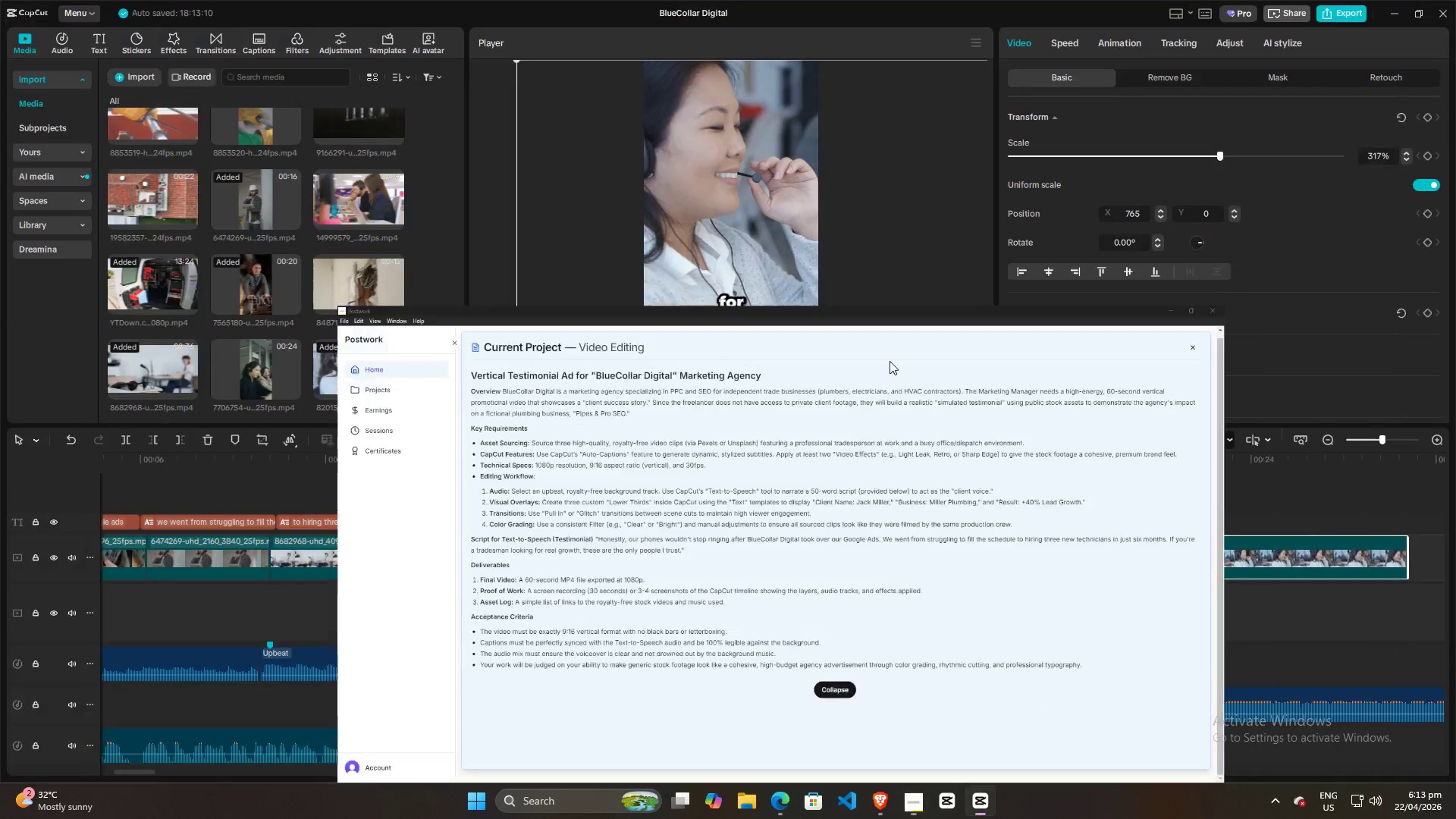 
key(Space)
 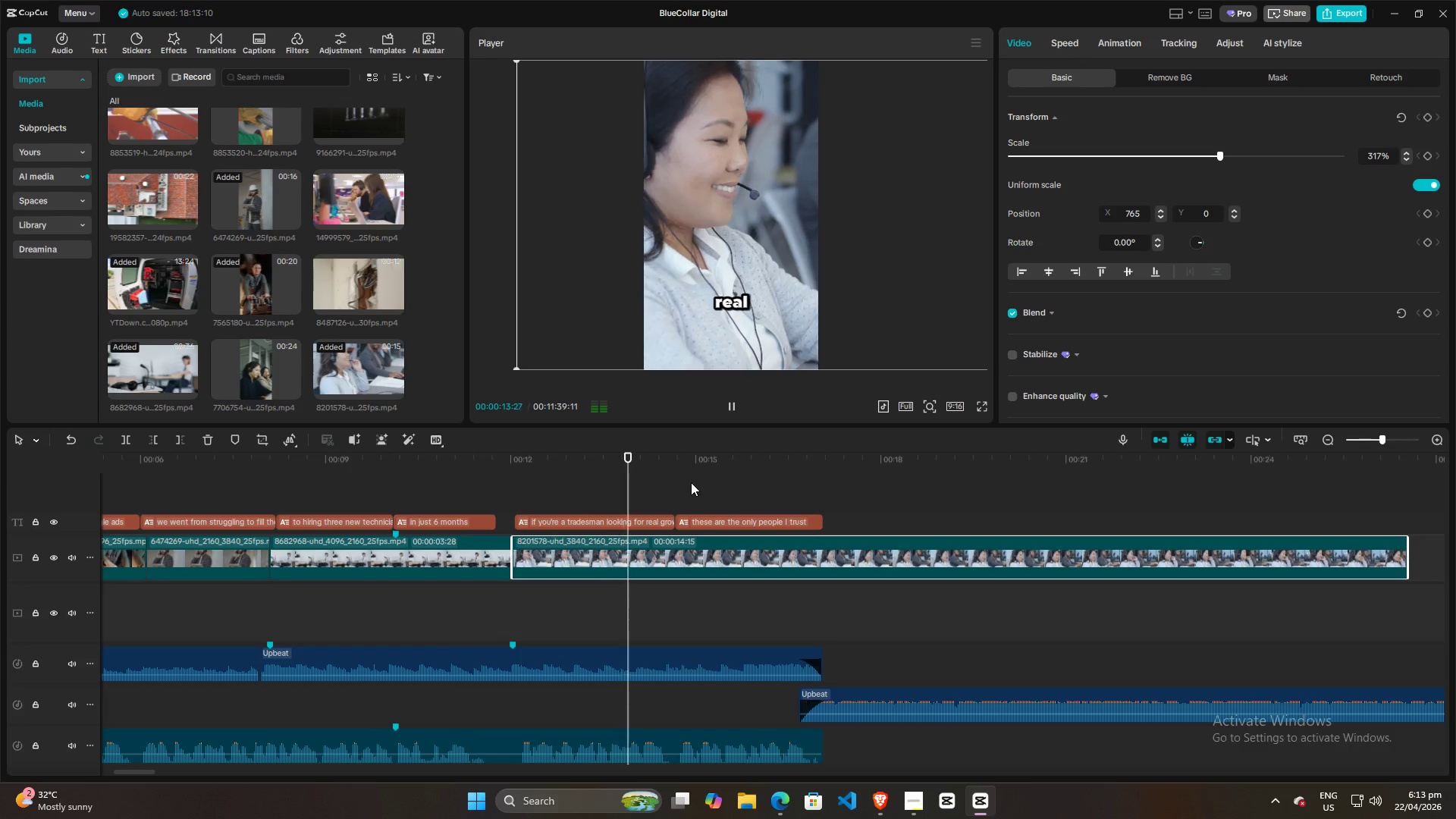 
key(Space)
 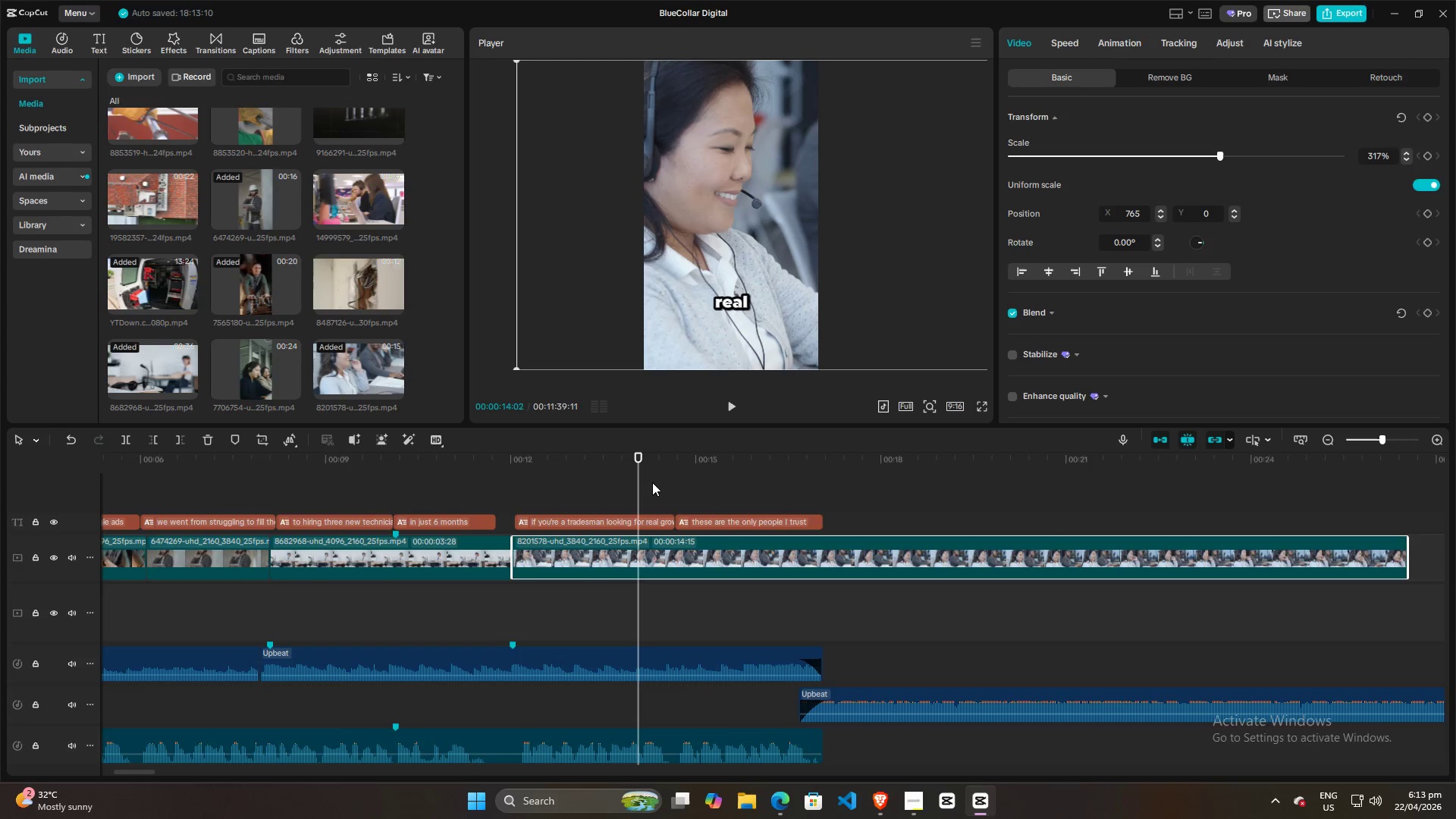 
wait(39.02)
 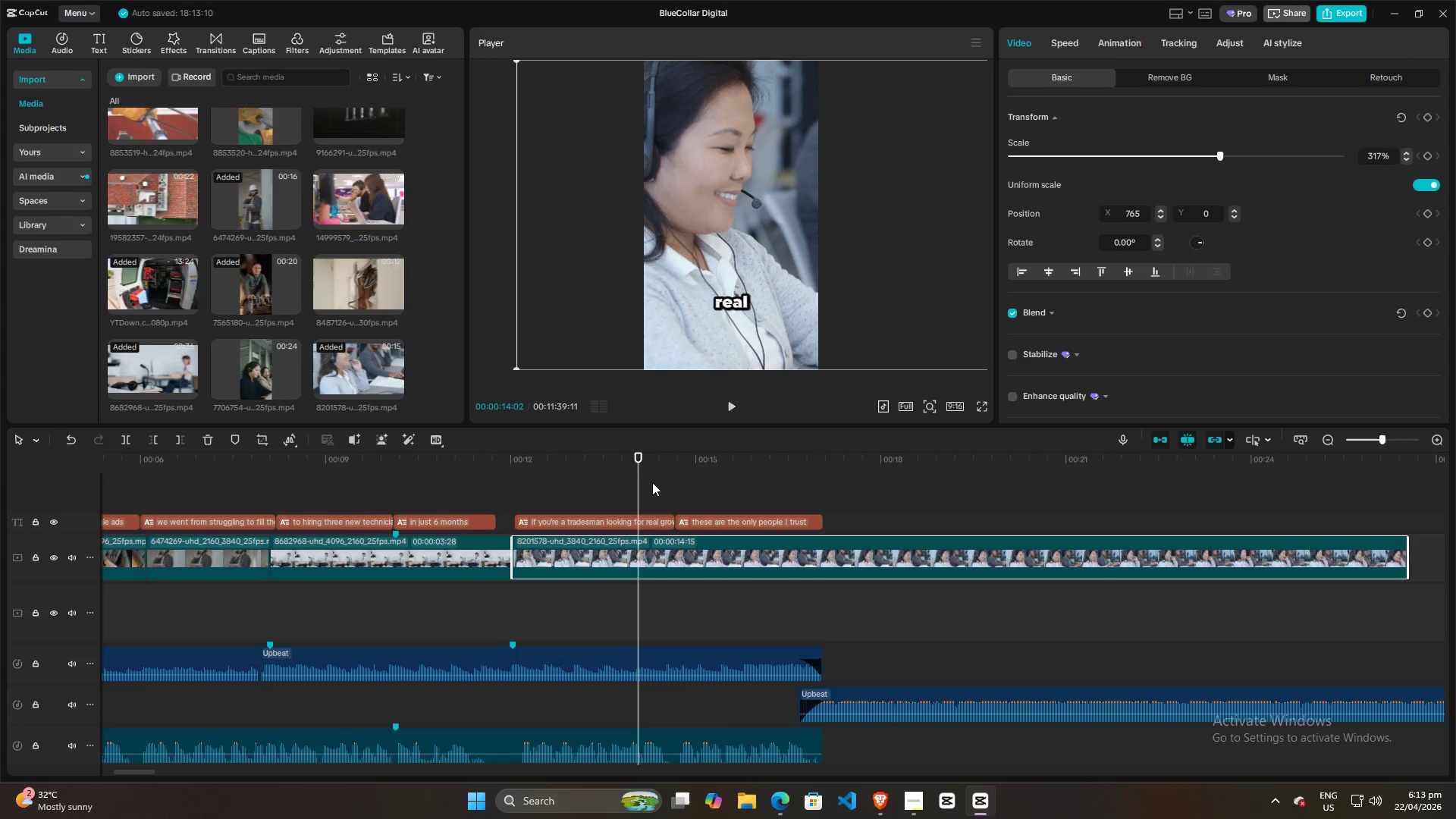 
key(K)
 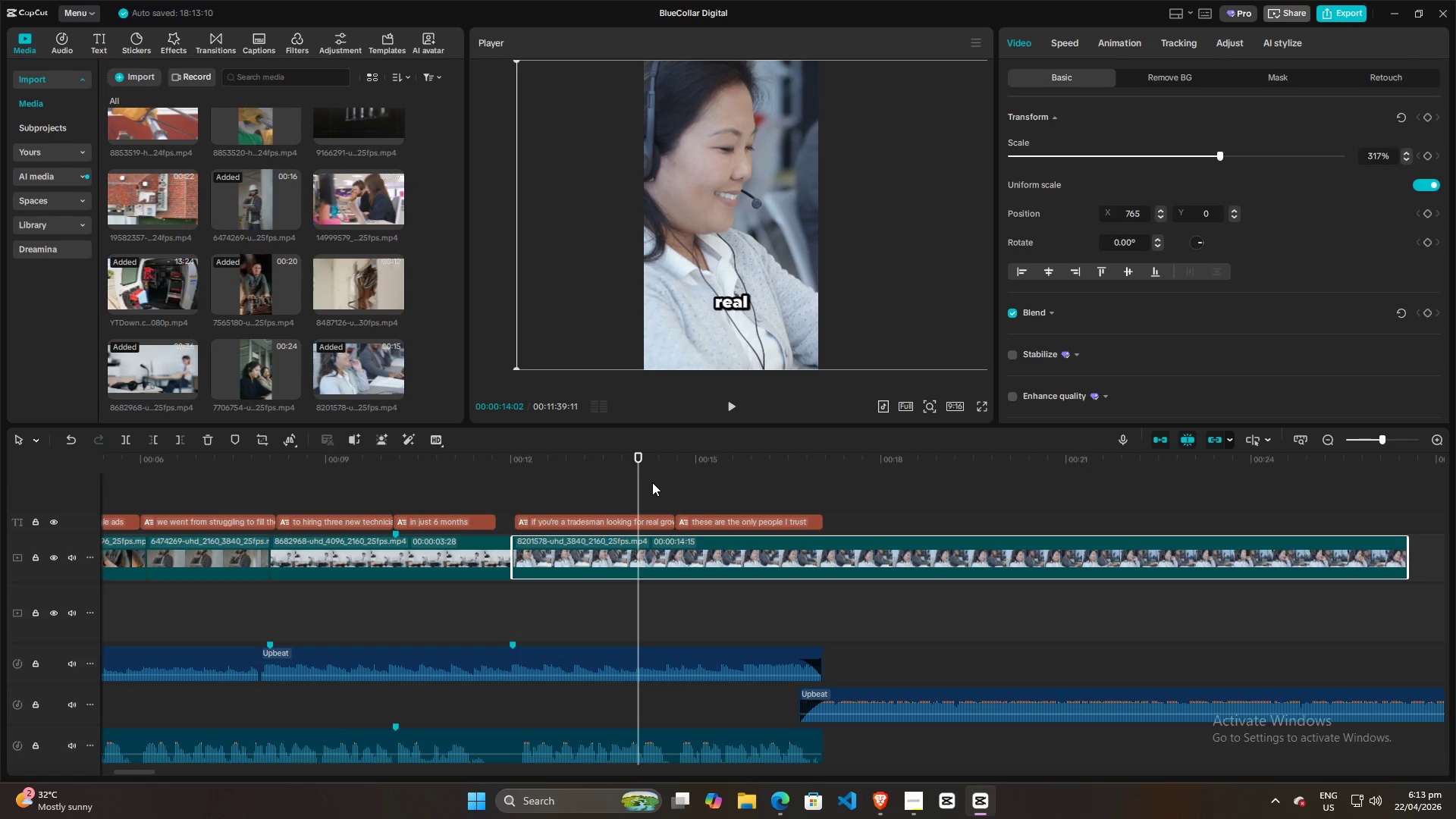 
key(Comma)
 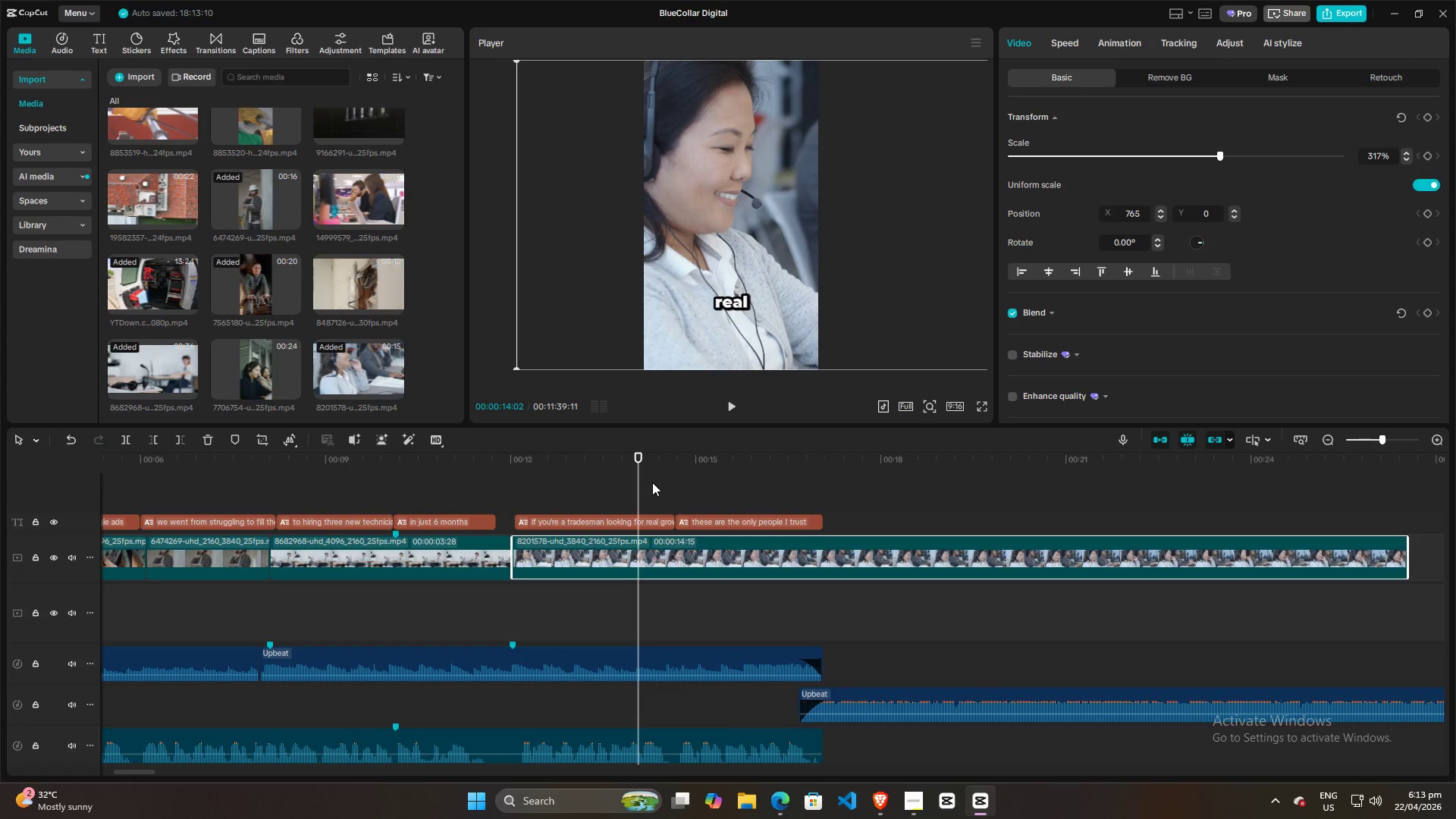 
key(Space)
 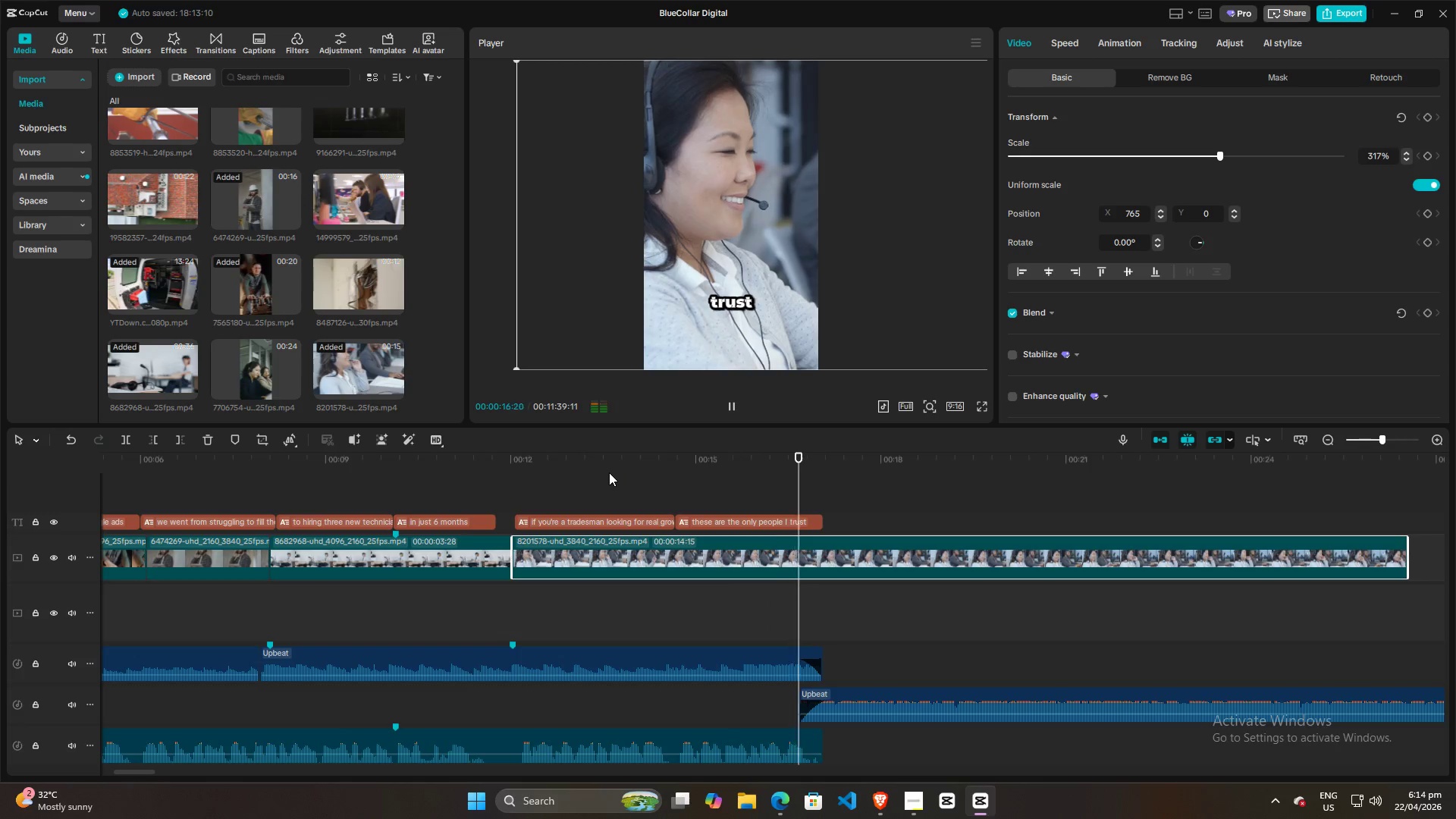 
key(Space)
 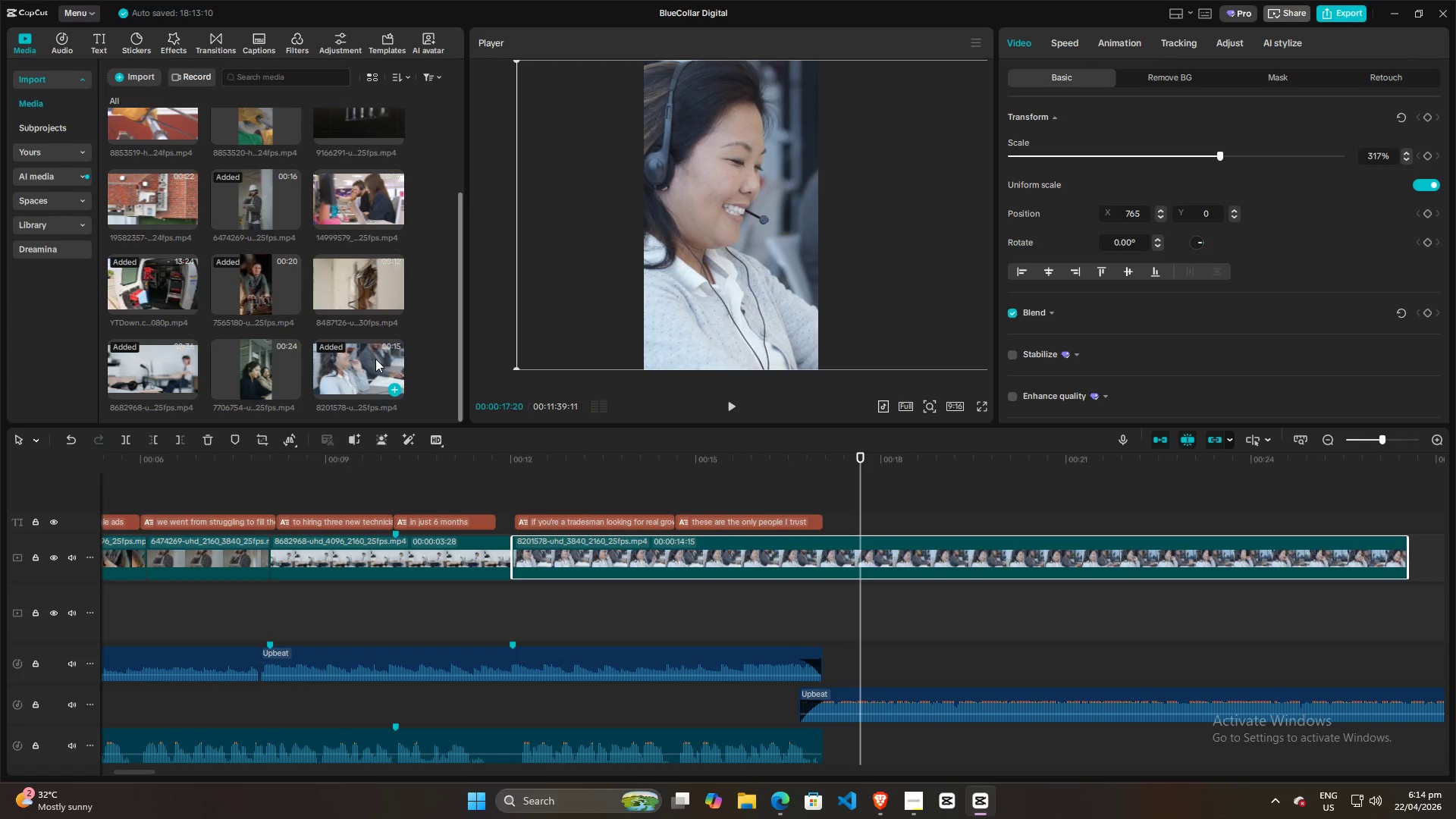 
scroll: coordinate [375, 353], scroll_direction: down, amount: 4.0
 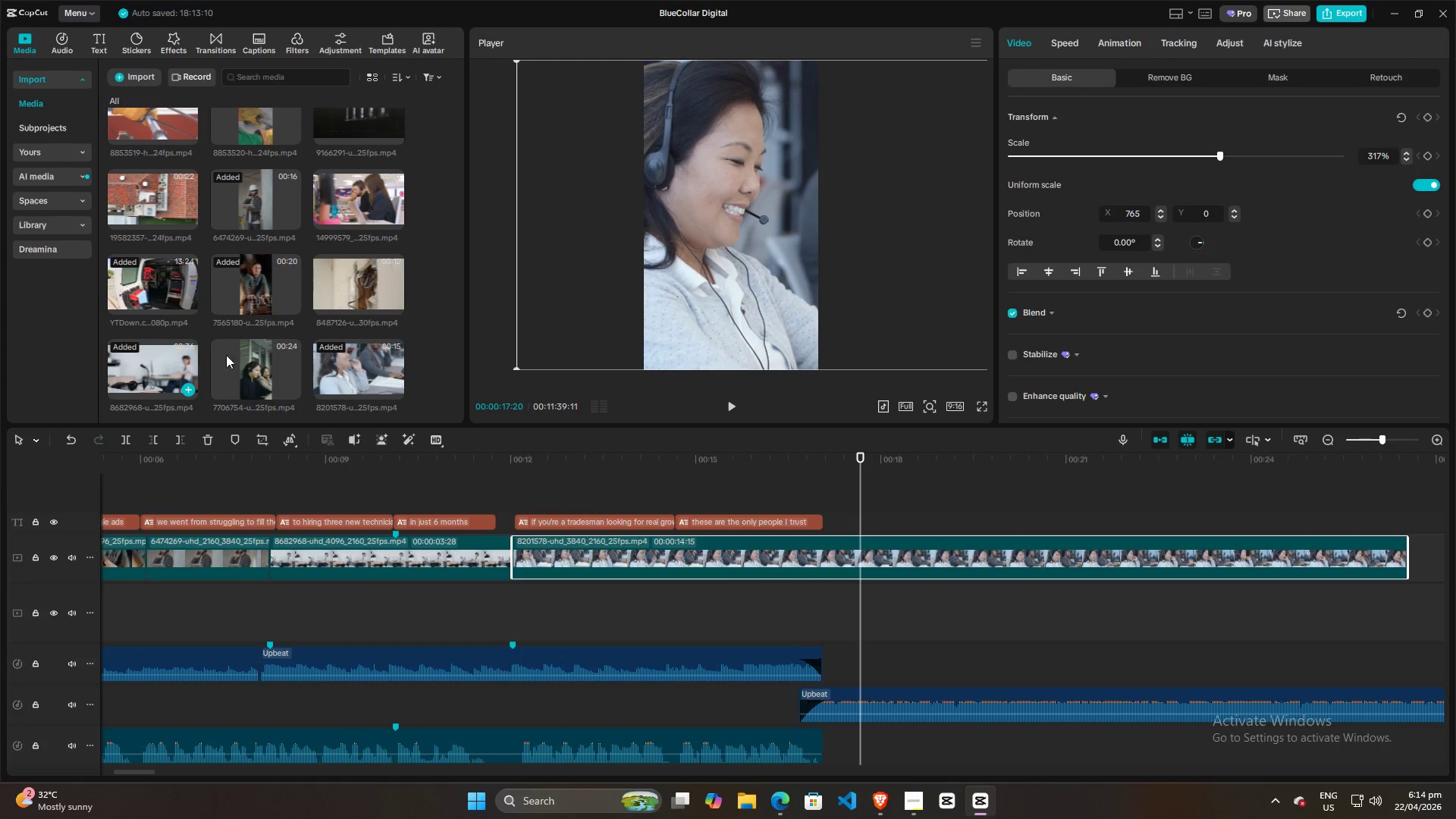 
scroll: coordinate [240, 357], scroll_direction: up, amount: 2.0
 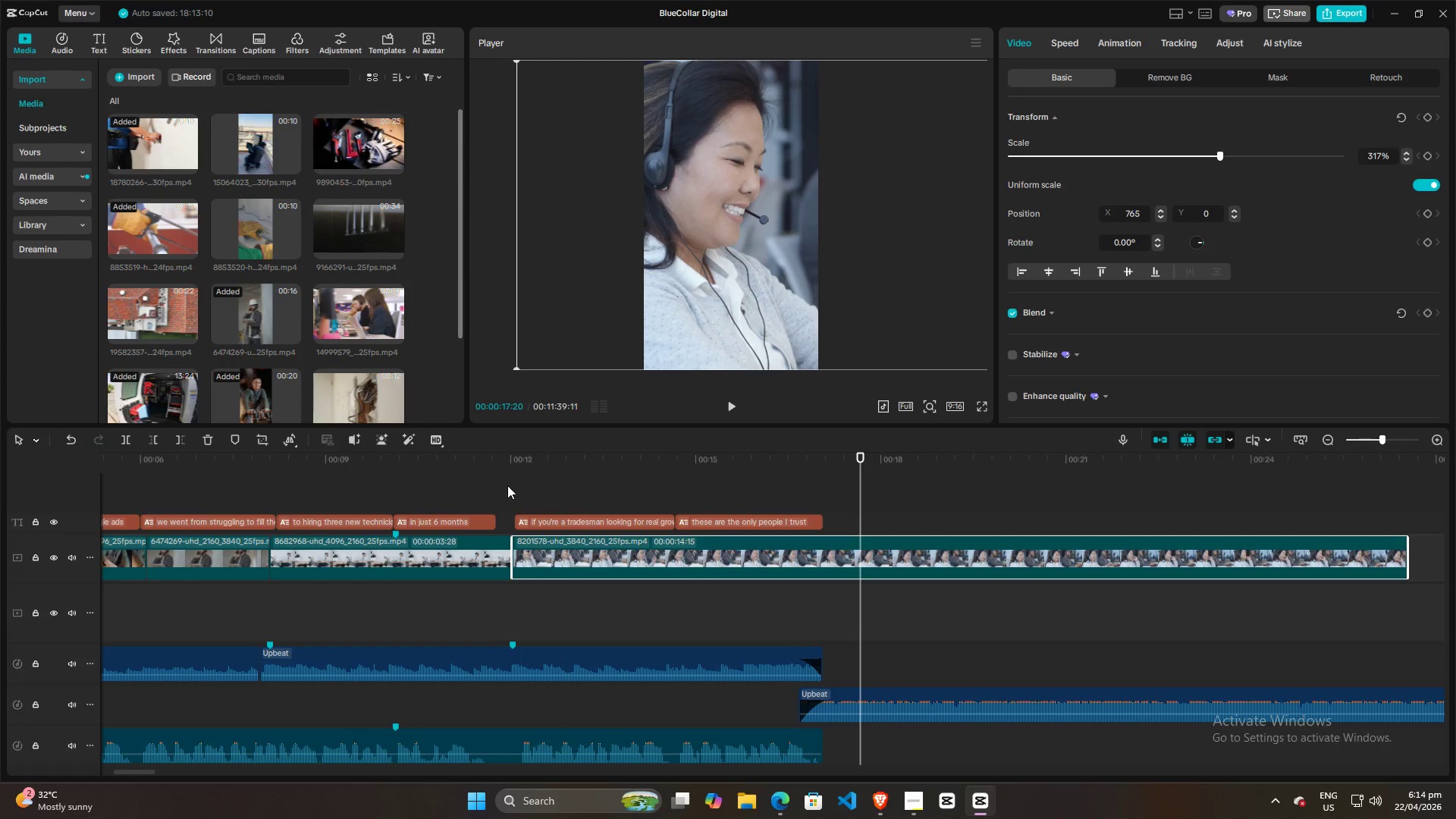 
left_click([261, 505])
 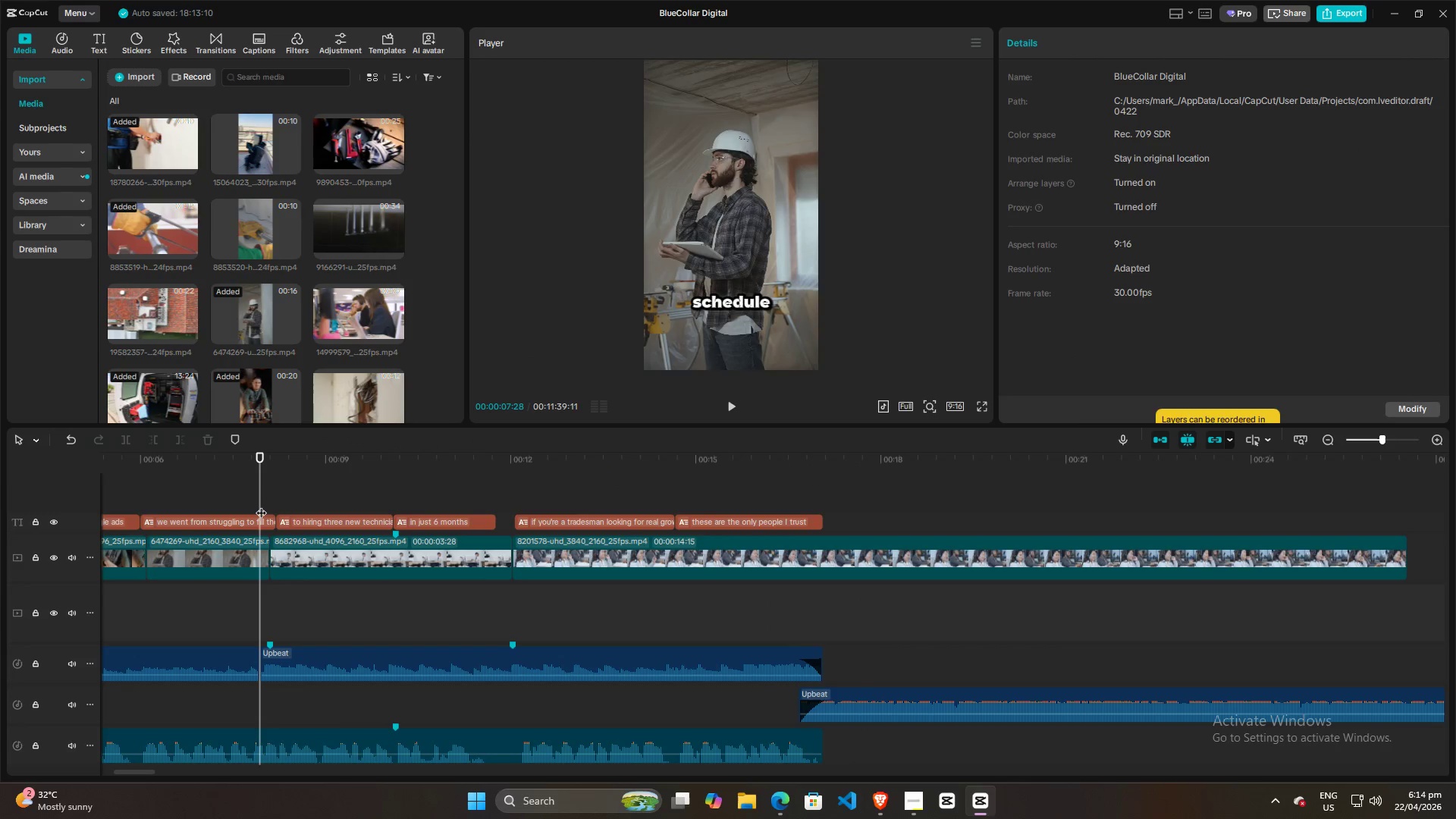 
key(Space)
 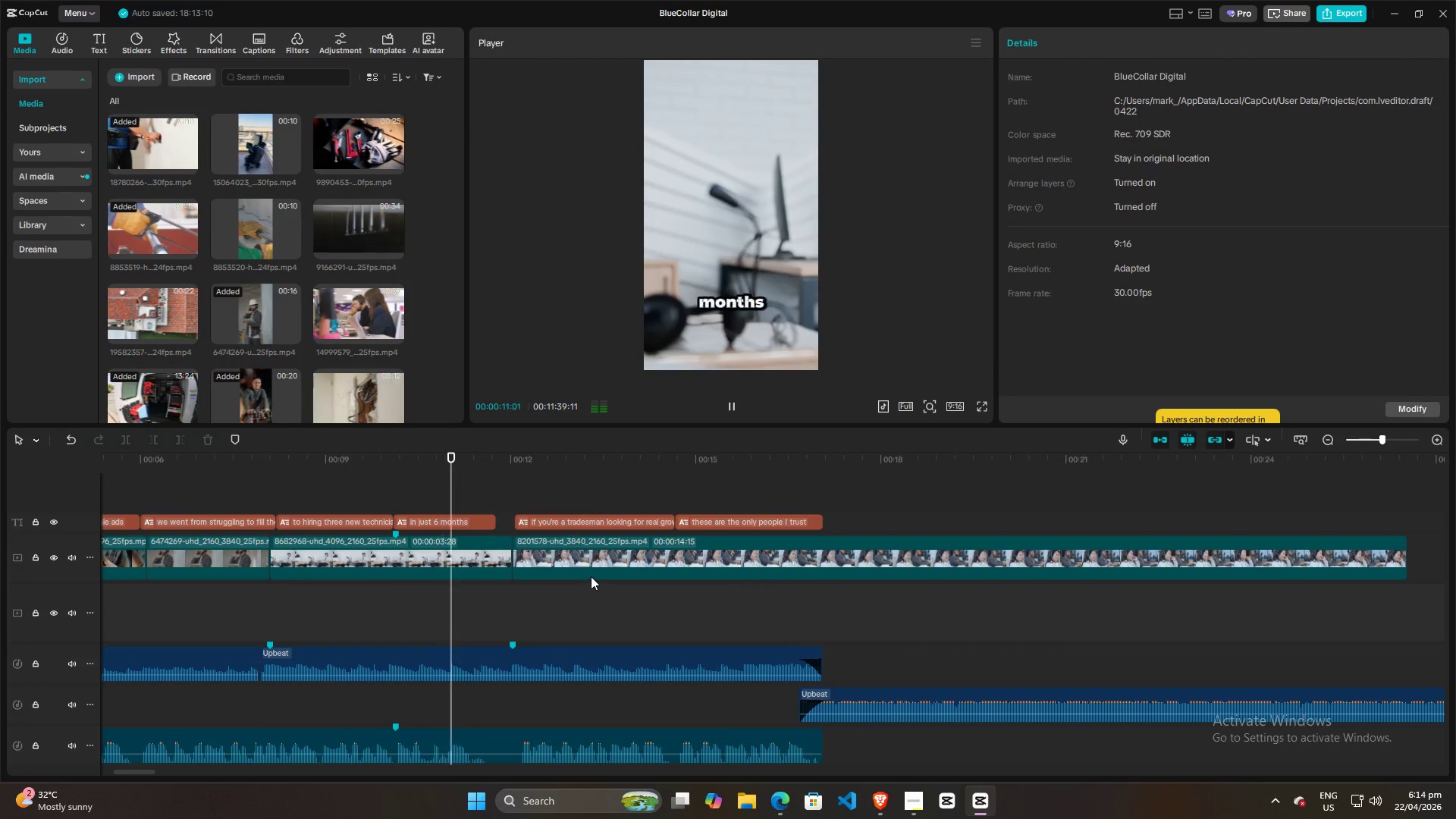 
left_click([386, 493])
 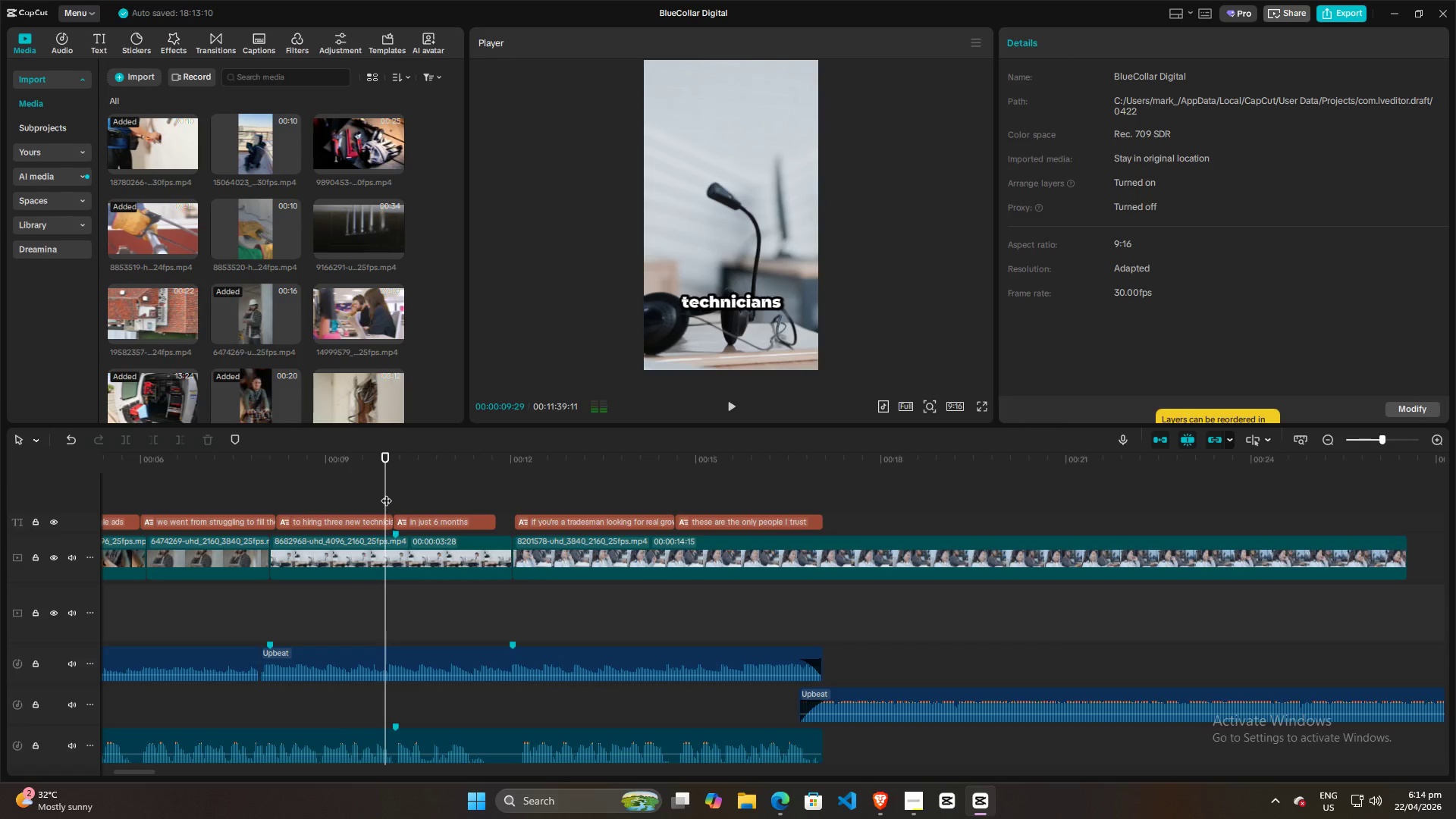 
key(Space)
 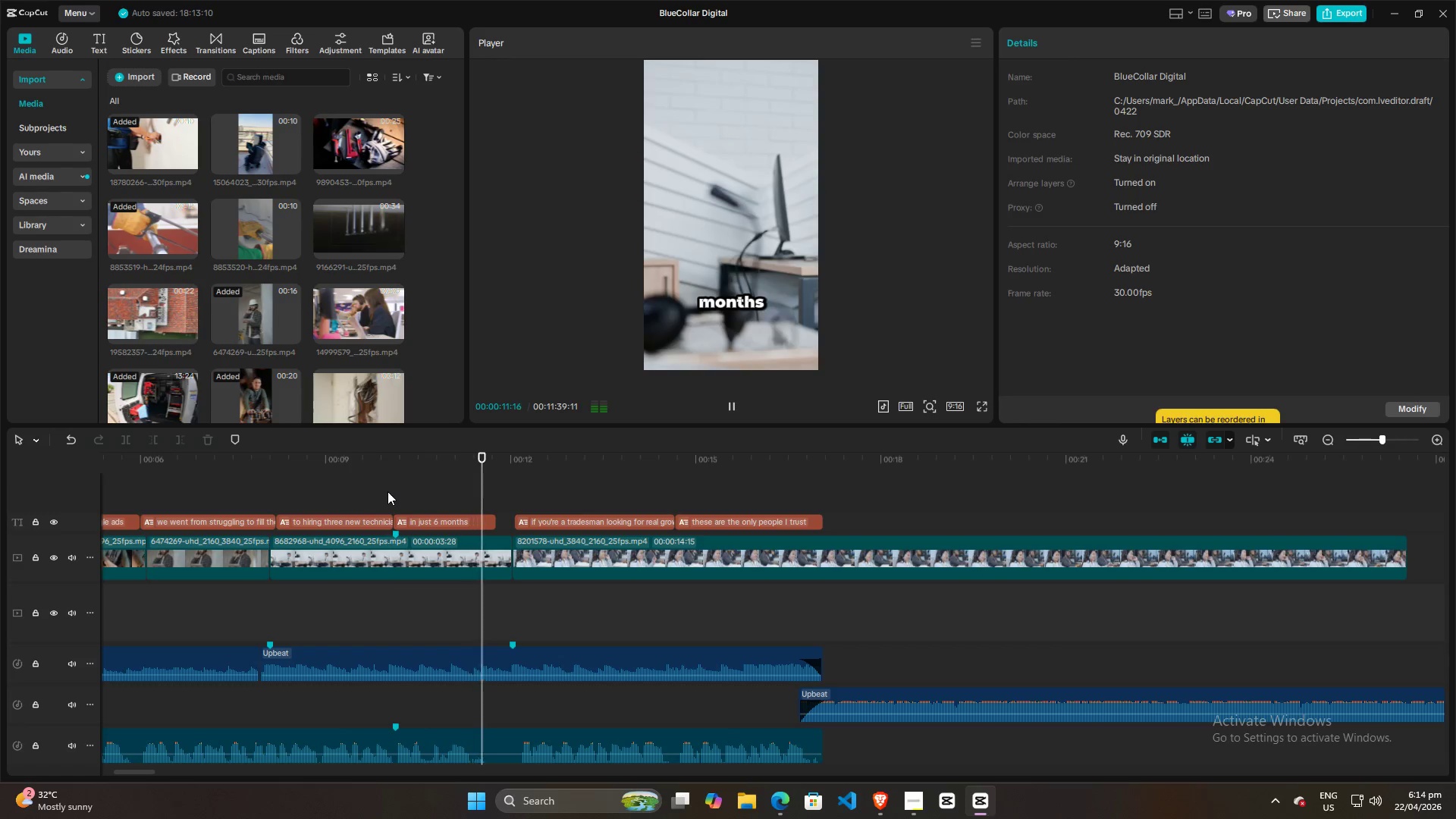 
left_click([387, 491])
 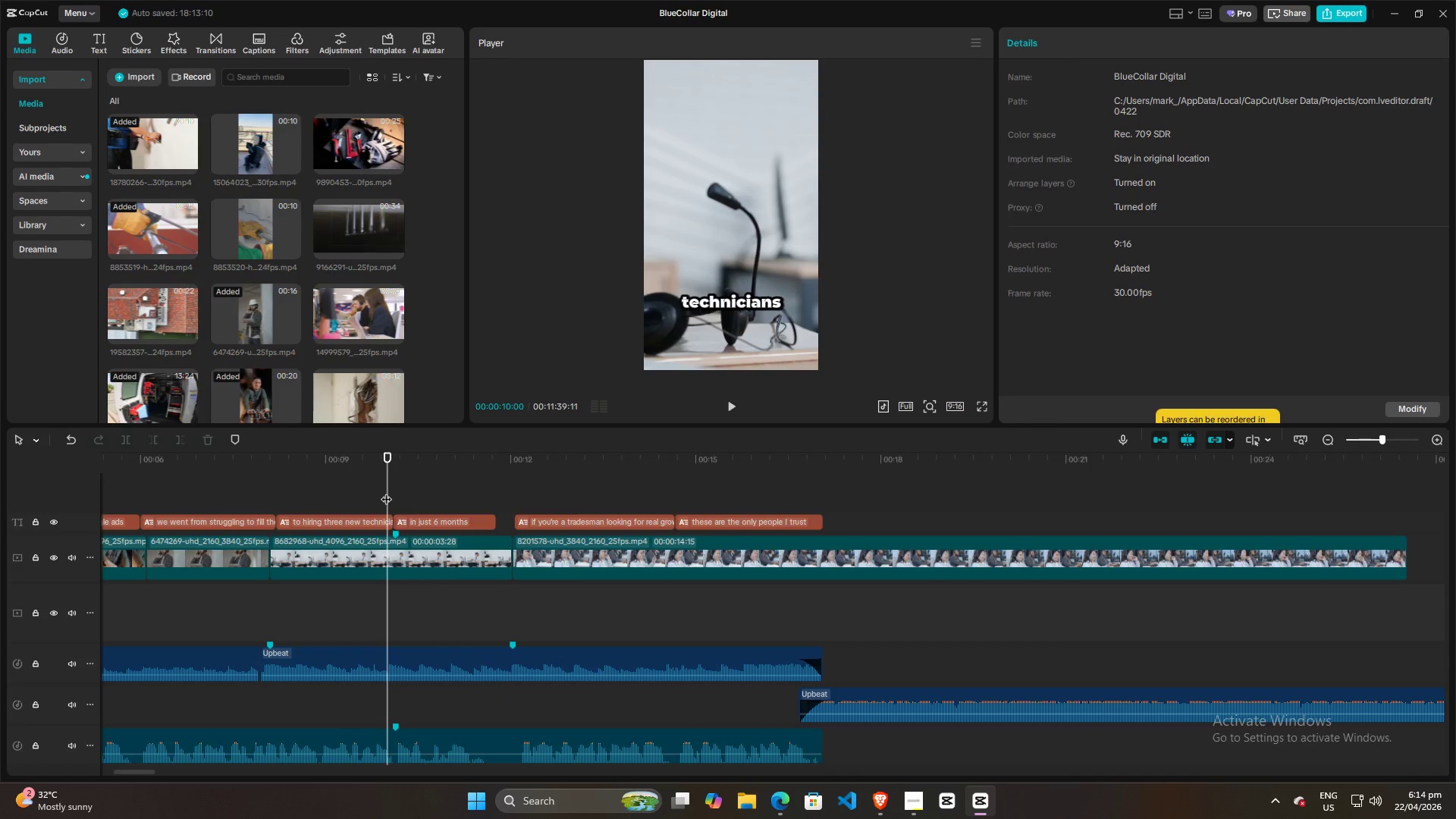 
key(Space)
 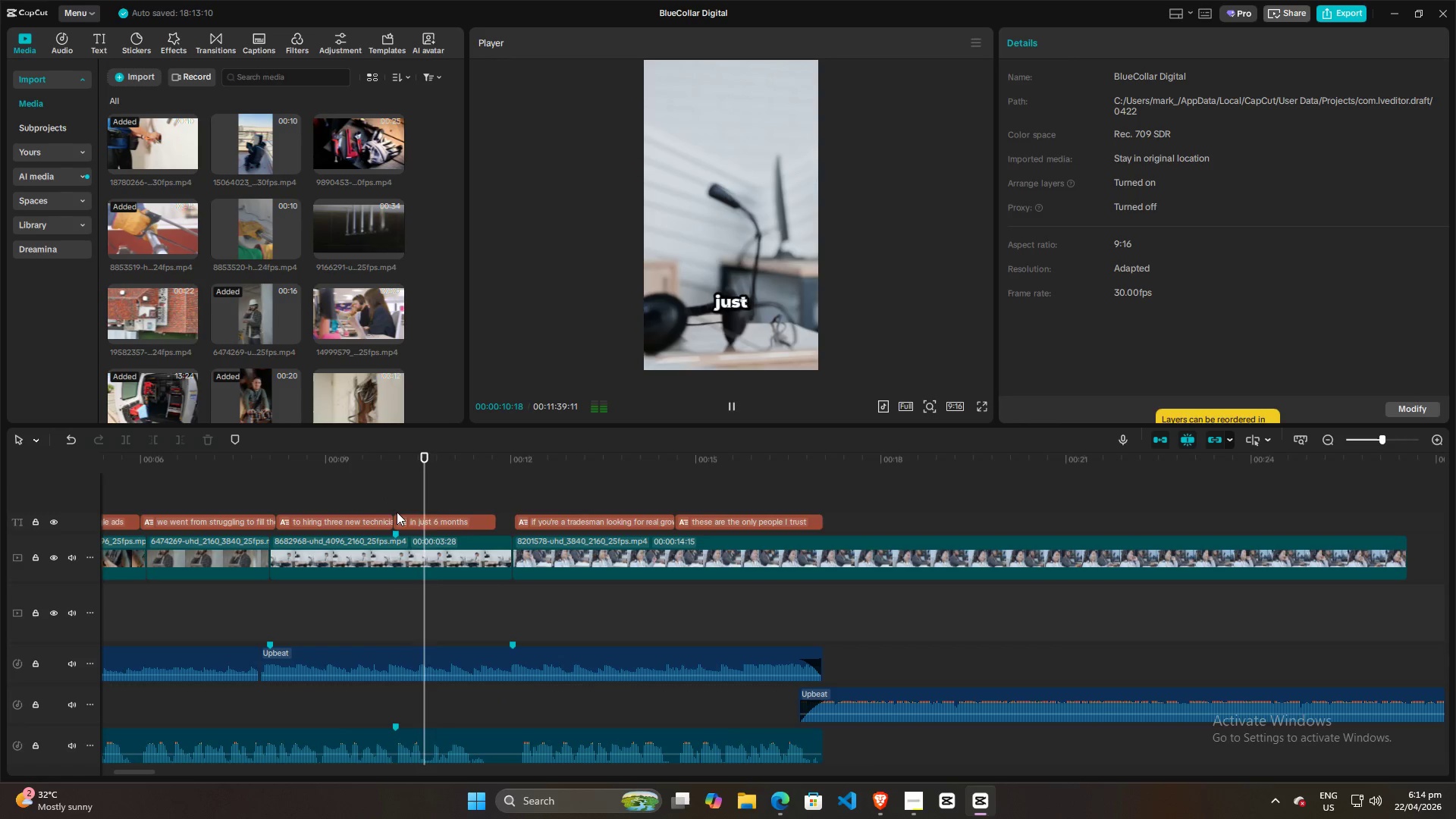 
key(Space)